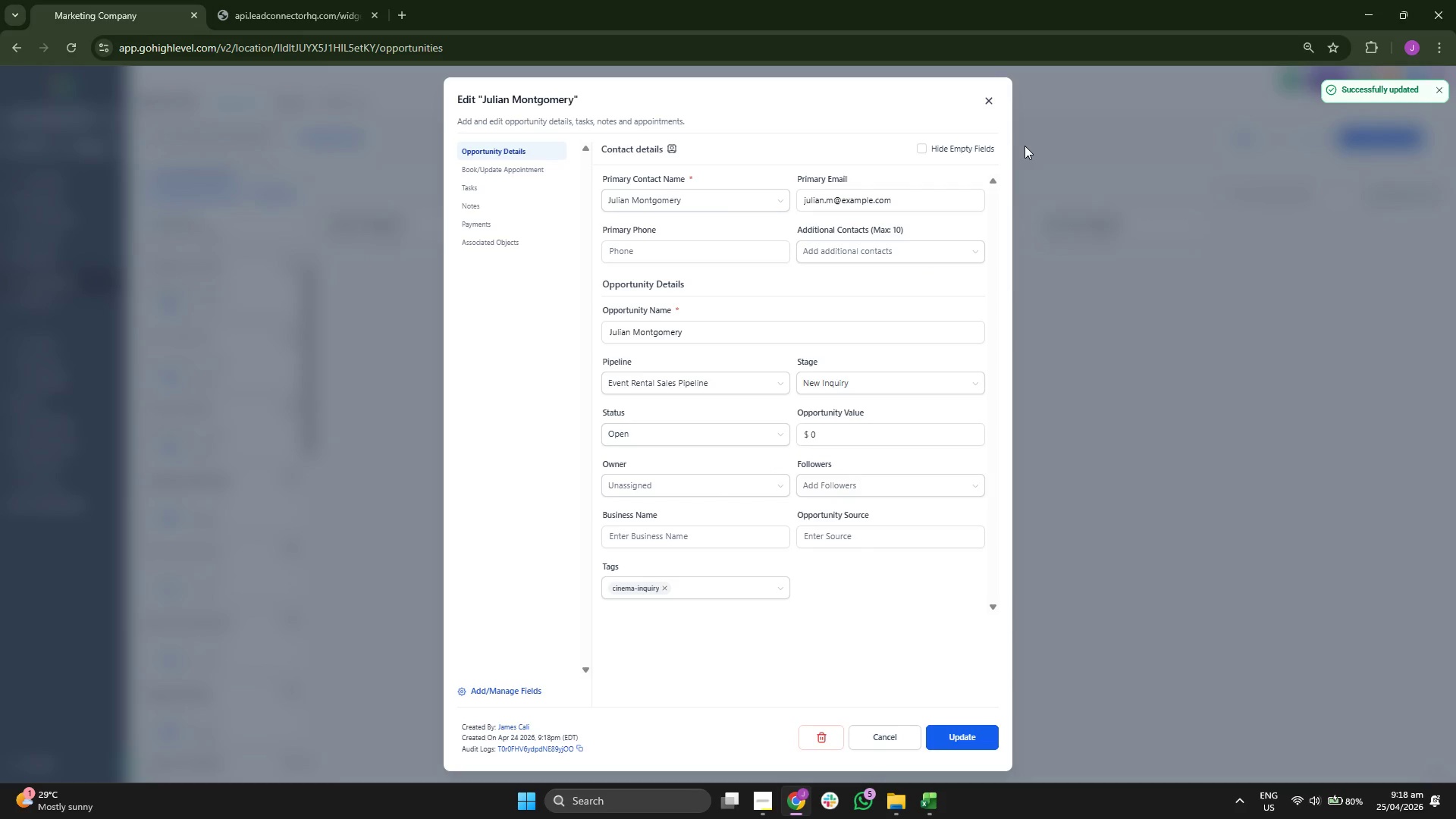 
left_click([988, 96])
 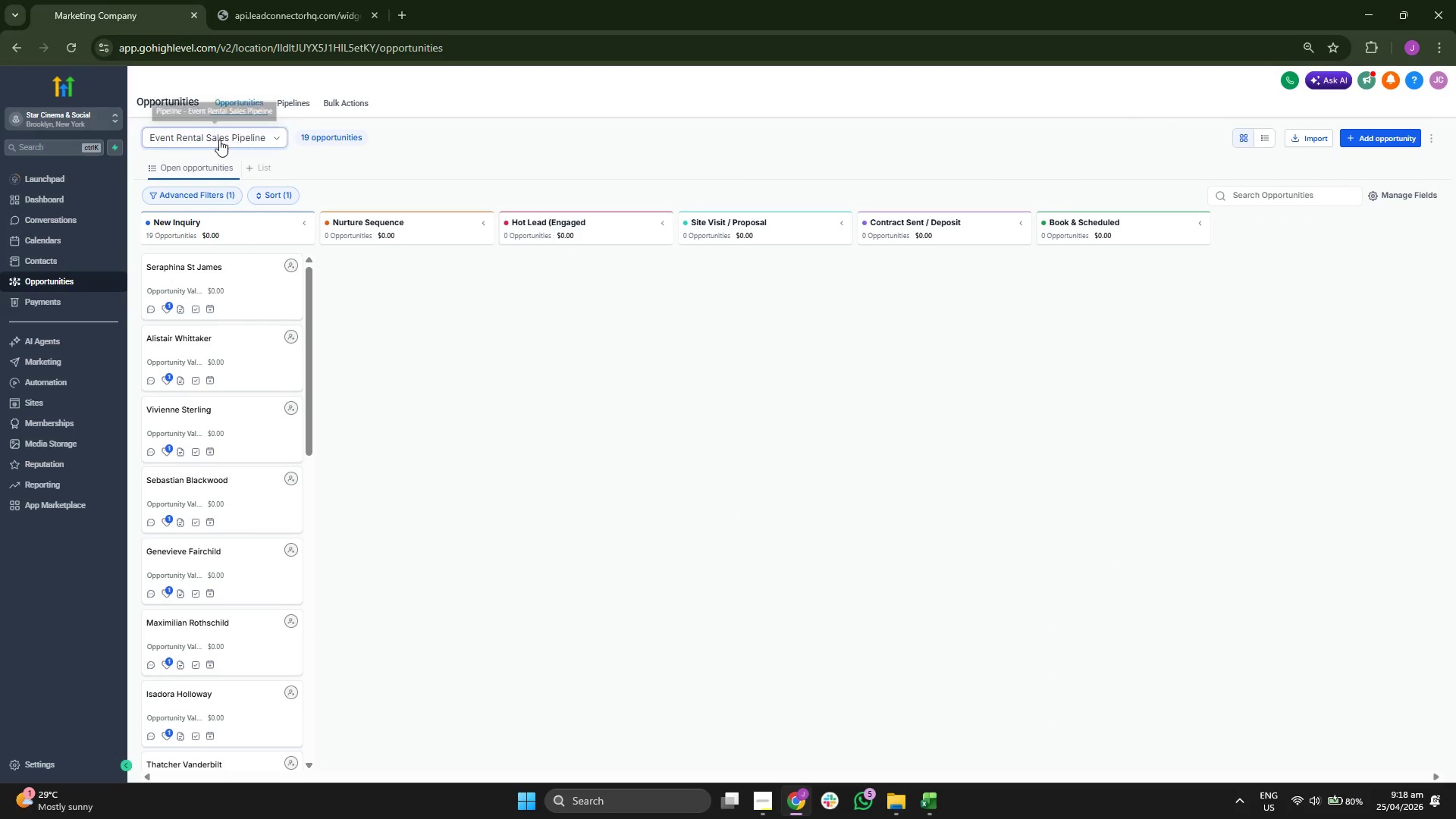 
left_click([287, 97])
 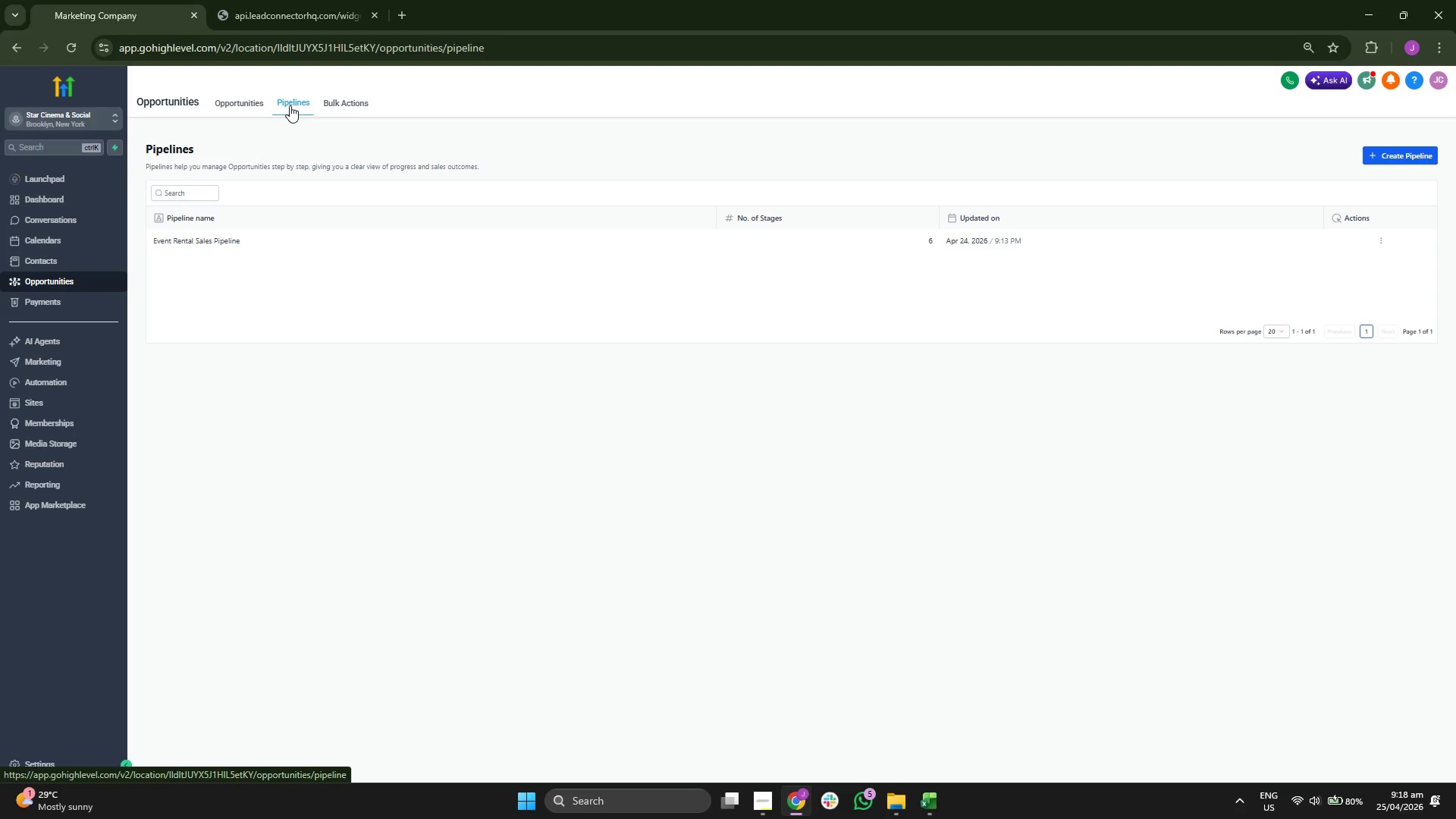 
left_click([250, 100])
 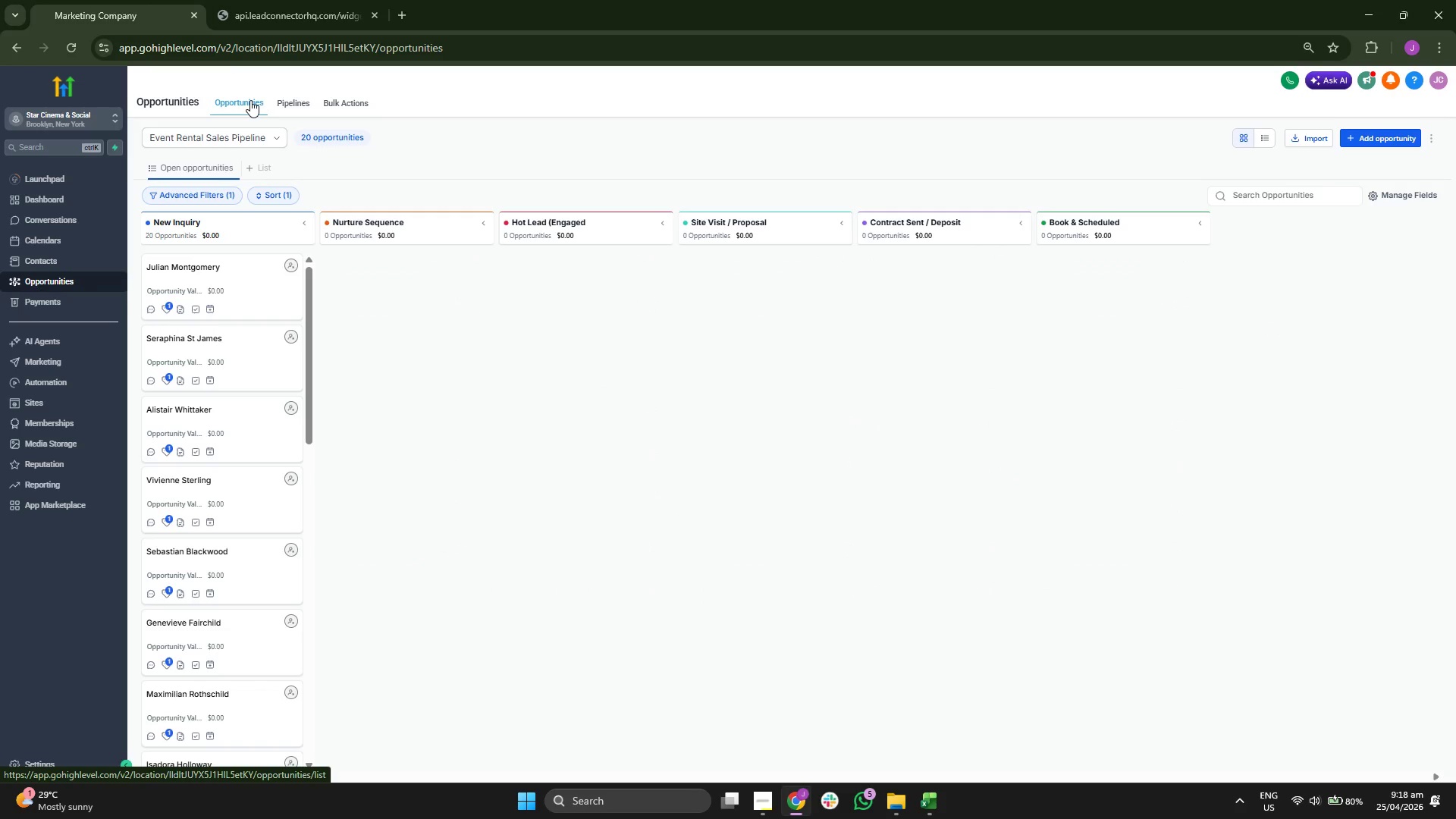 
wait(6.52)
 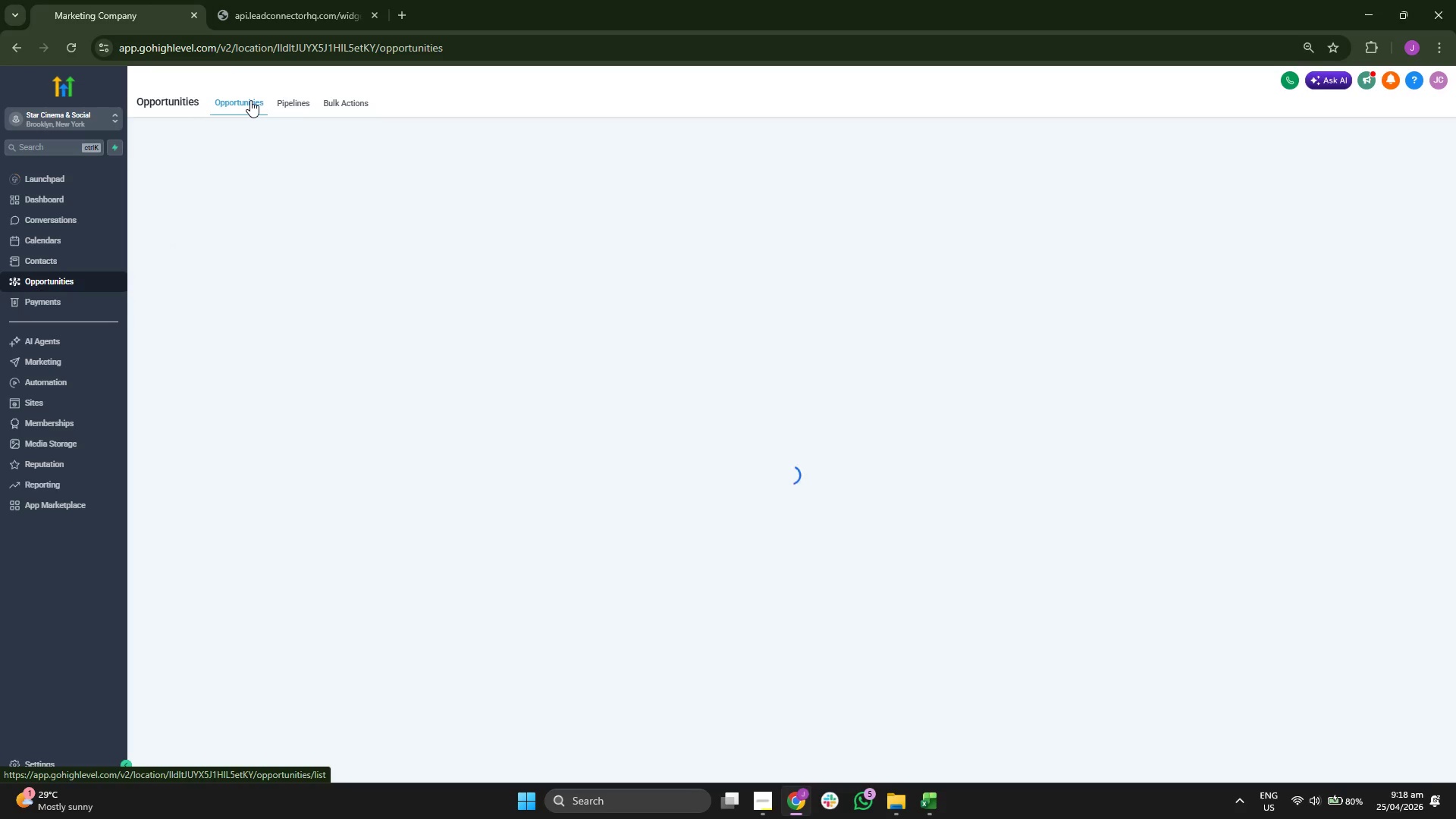 
left_click_drag(start_coordinate=[190, 360], to_coordinate=[463, 261])
 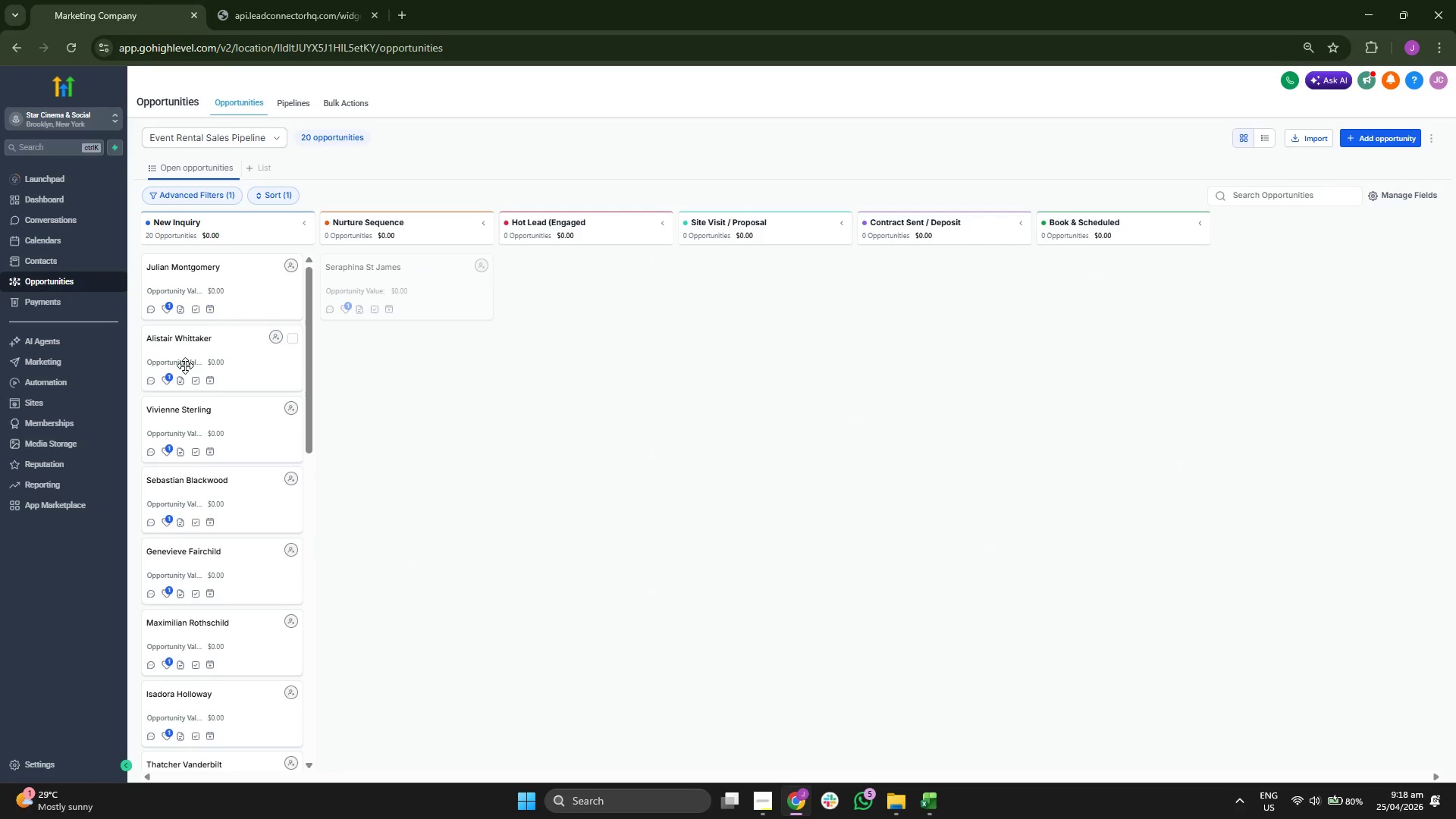 
left_click_drag(start_coordinate=[183, 366], to_coordinate=[375, 325])
 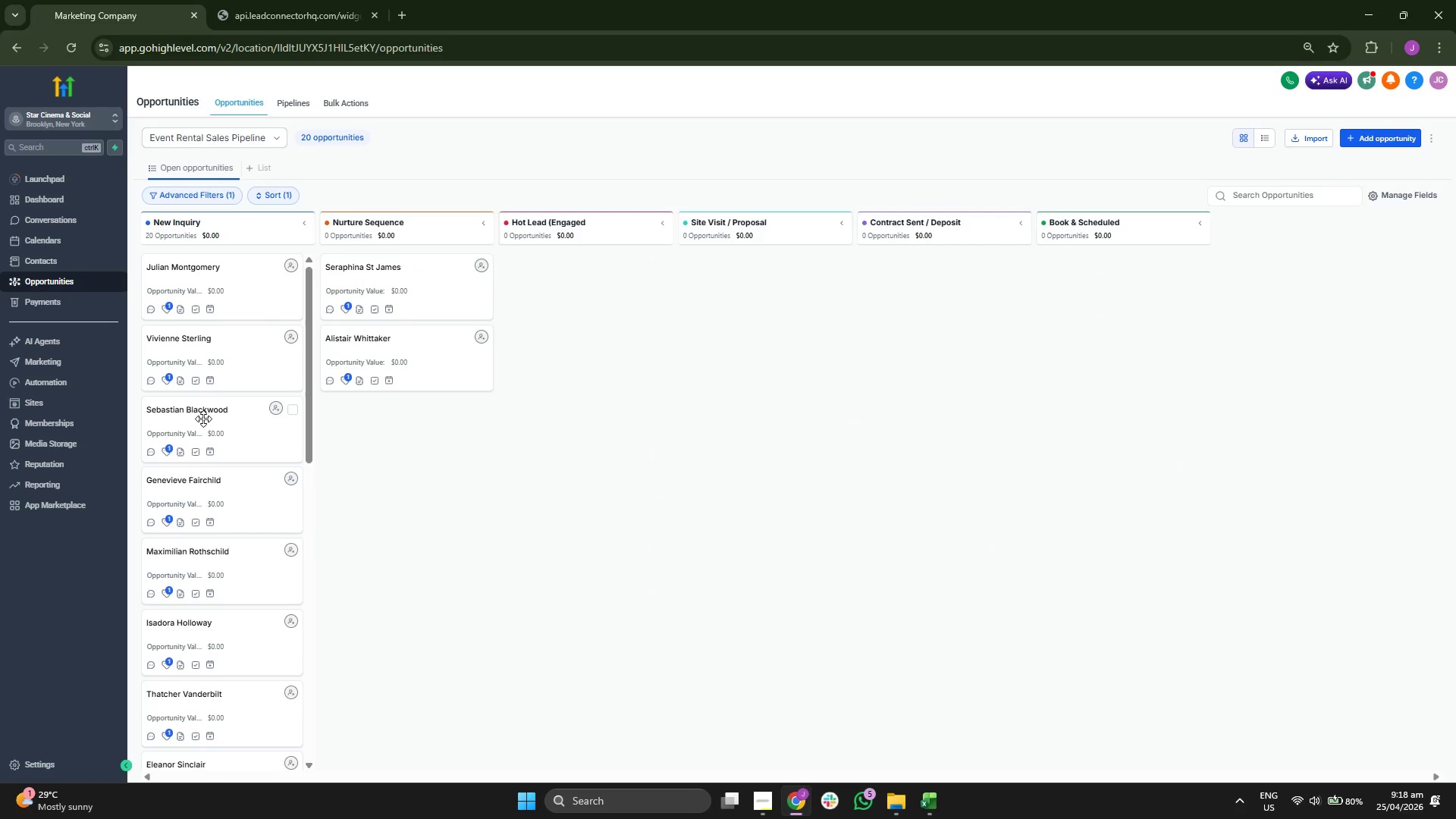 
left_click_drag(start_coordinate=[221, 420], to_coordinate=[621, 314])
 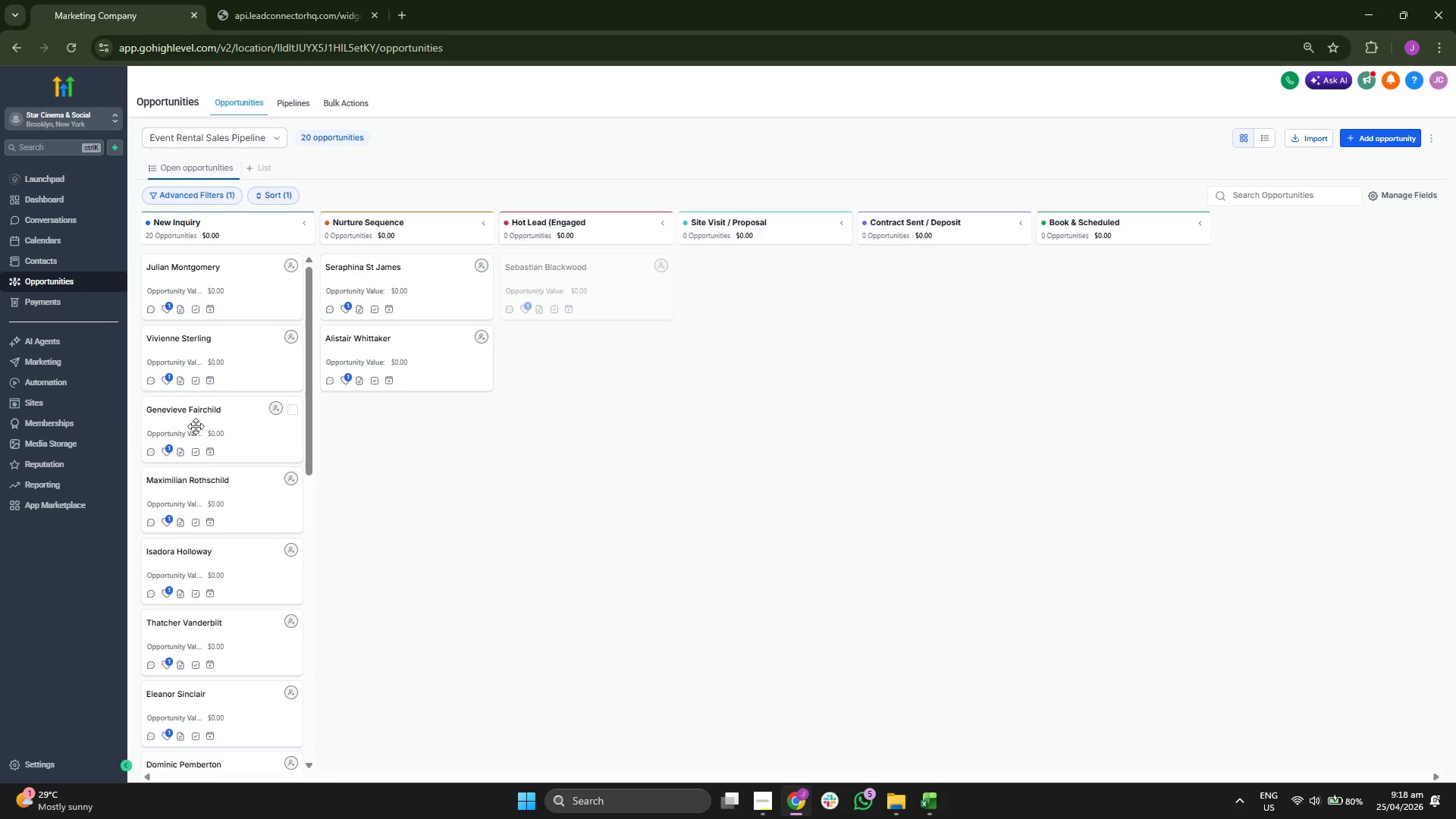 
left_click_drag(start_coordinate=[218, 427], to_coordinate=[661, 304])
 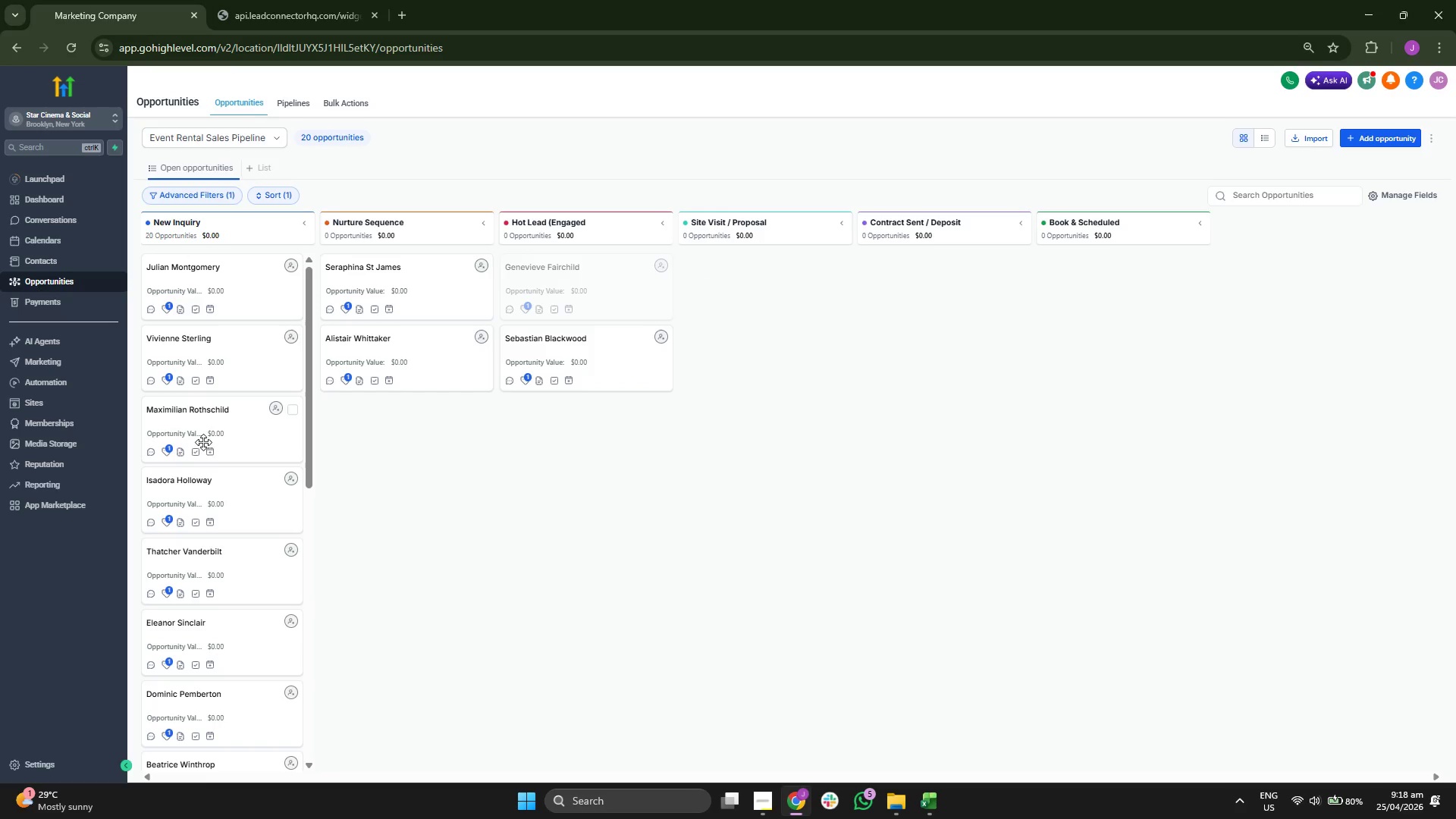 
left_click_drag(start_coordinate=[209, 436], to_coordinate=[720, 304])
 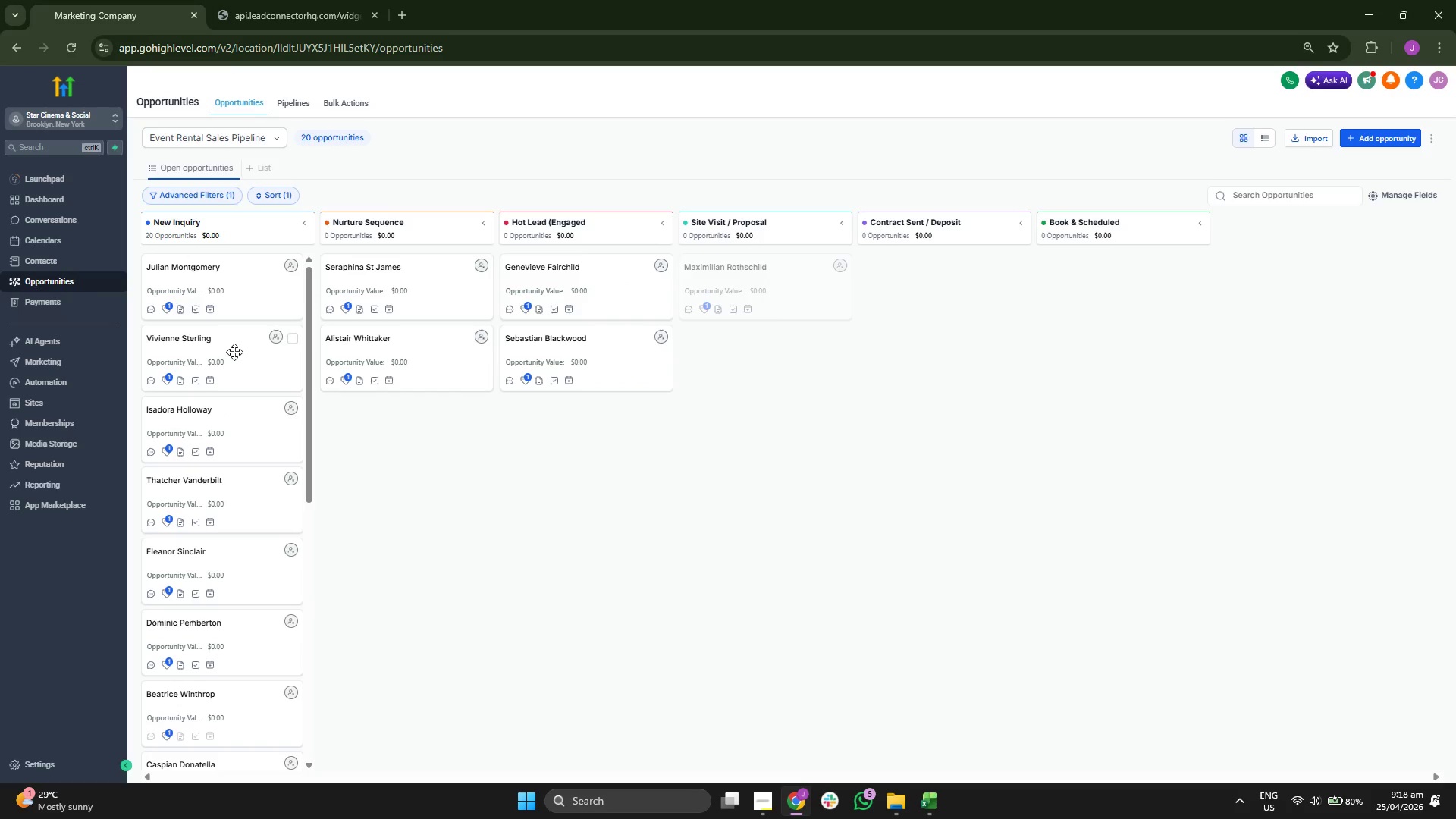 
left_click_drag(start_coordinate=[234, 352], to_coordinate=[725, 312])
 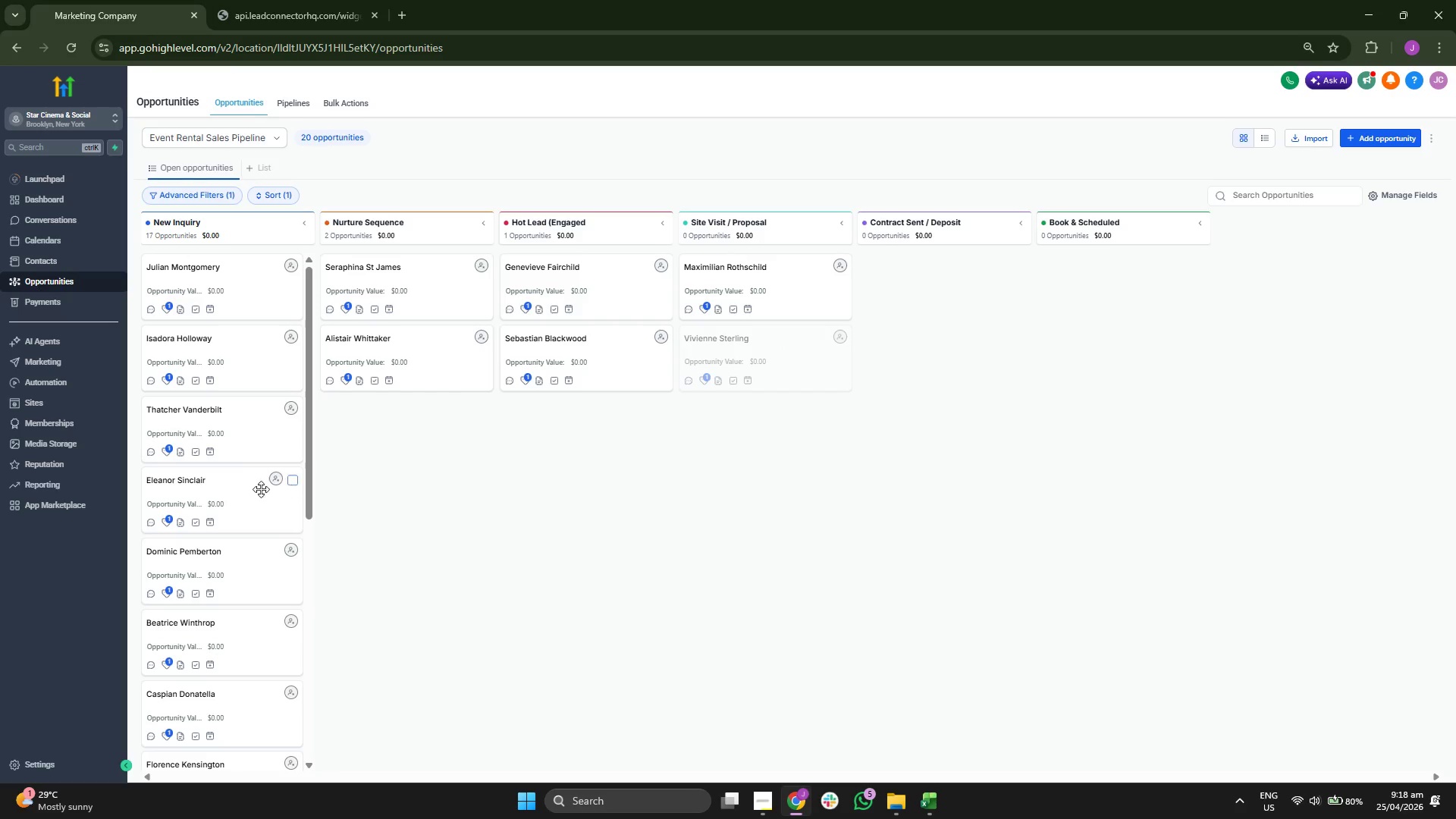 
left_click_drag(start_coordinate=[246, 489], to_coordinate=[958, 303])
 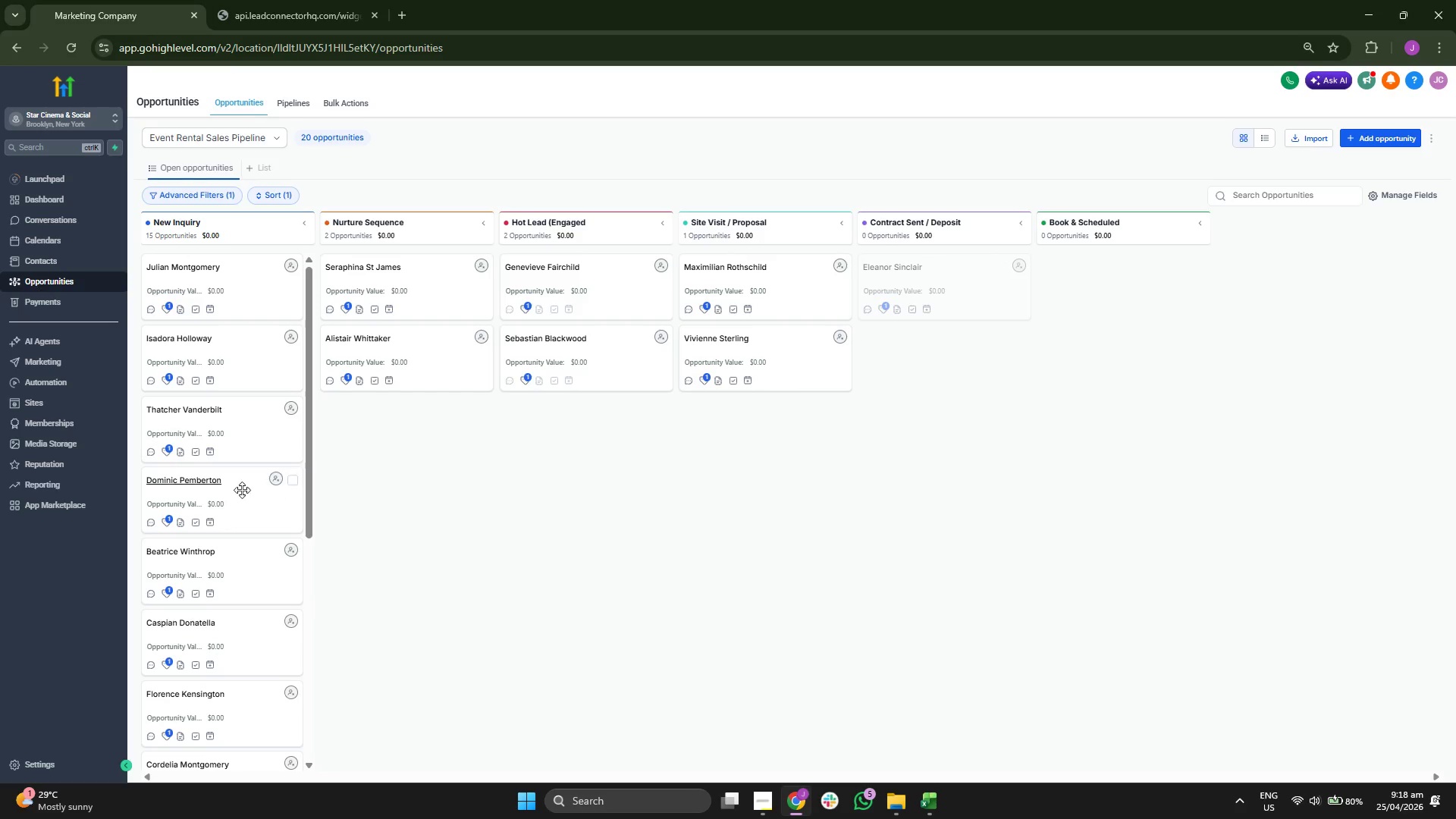 
left_click_drag(start_coordinate=[221, 502], to_coordinate=[978, 358])
 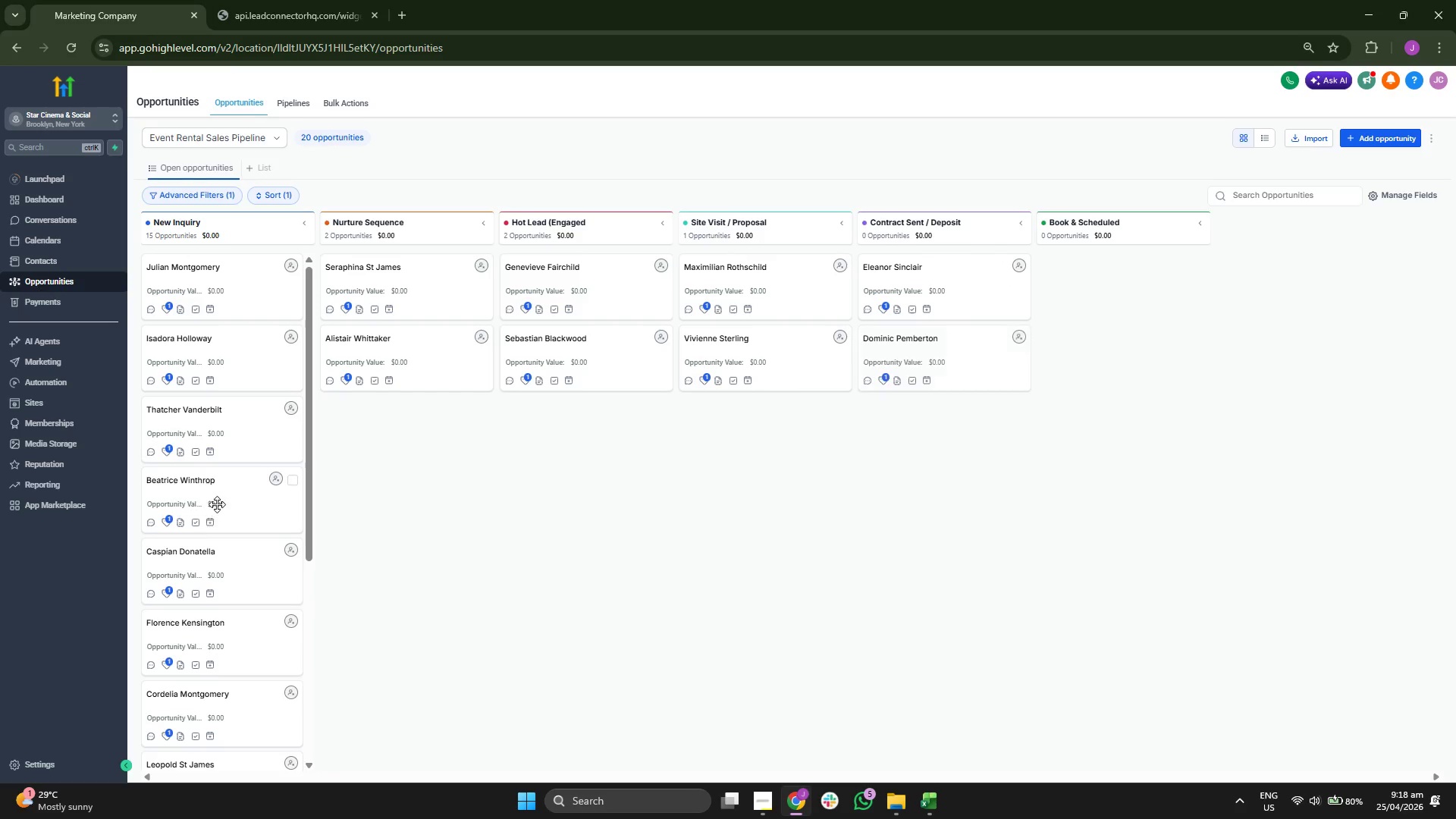 
left_click_drag(start_coordinate=[218, 504], to_coordinate=[1136, 288])
 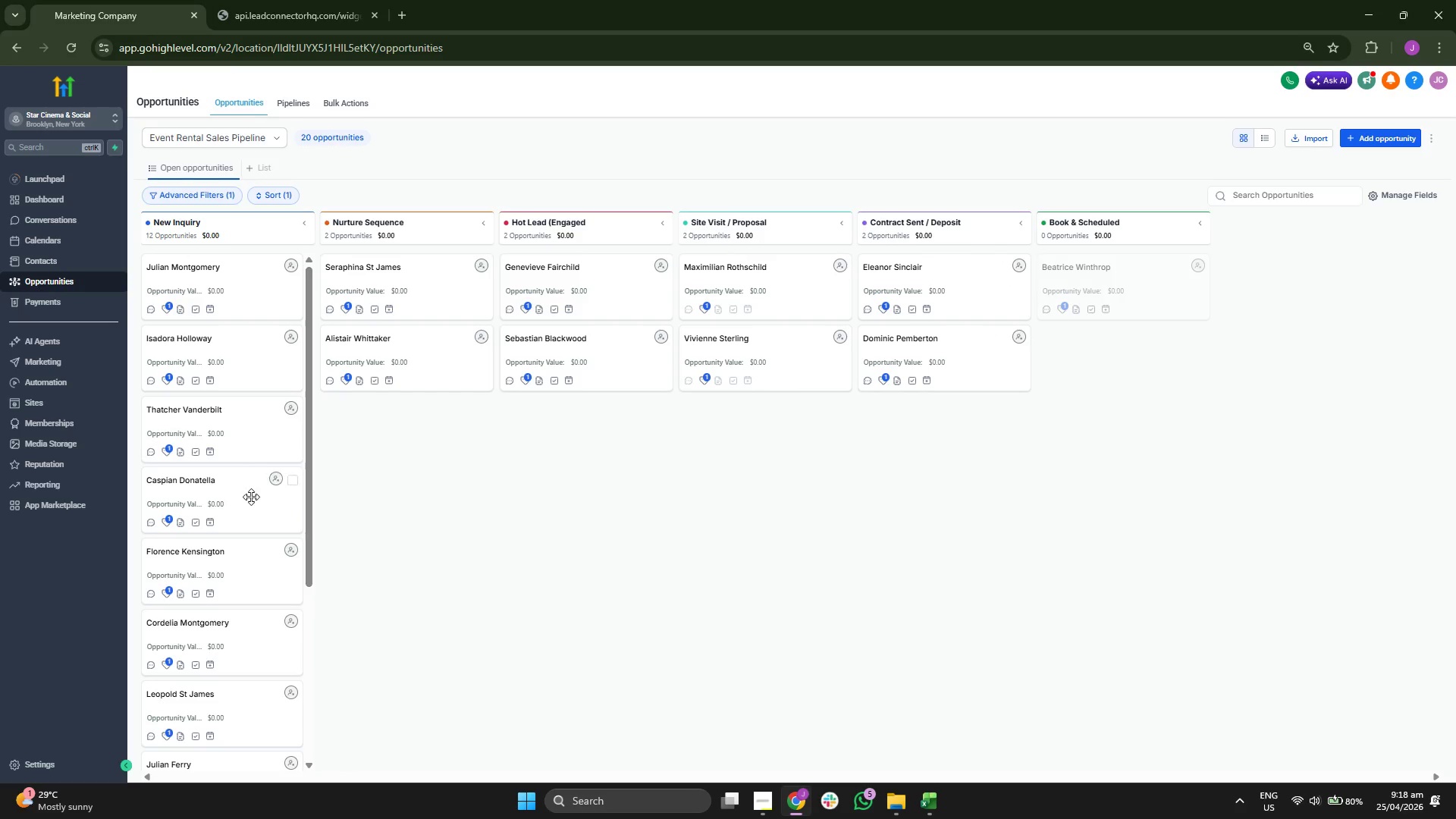 
left_click_drag(start_coordinate=[232, 501], to_coordinate=[1140, 315])
 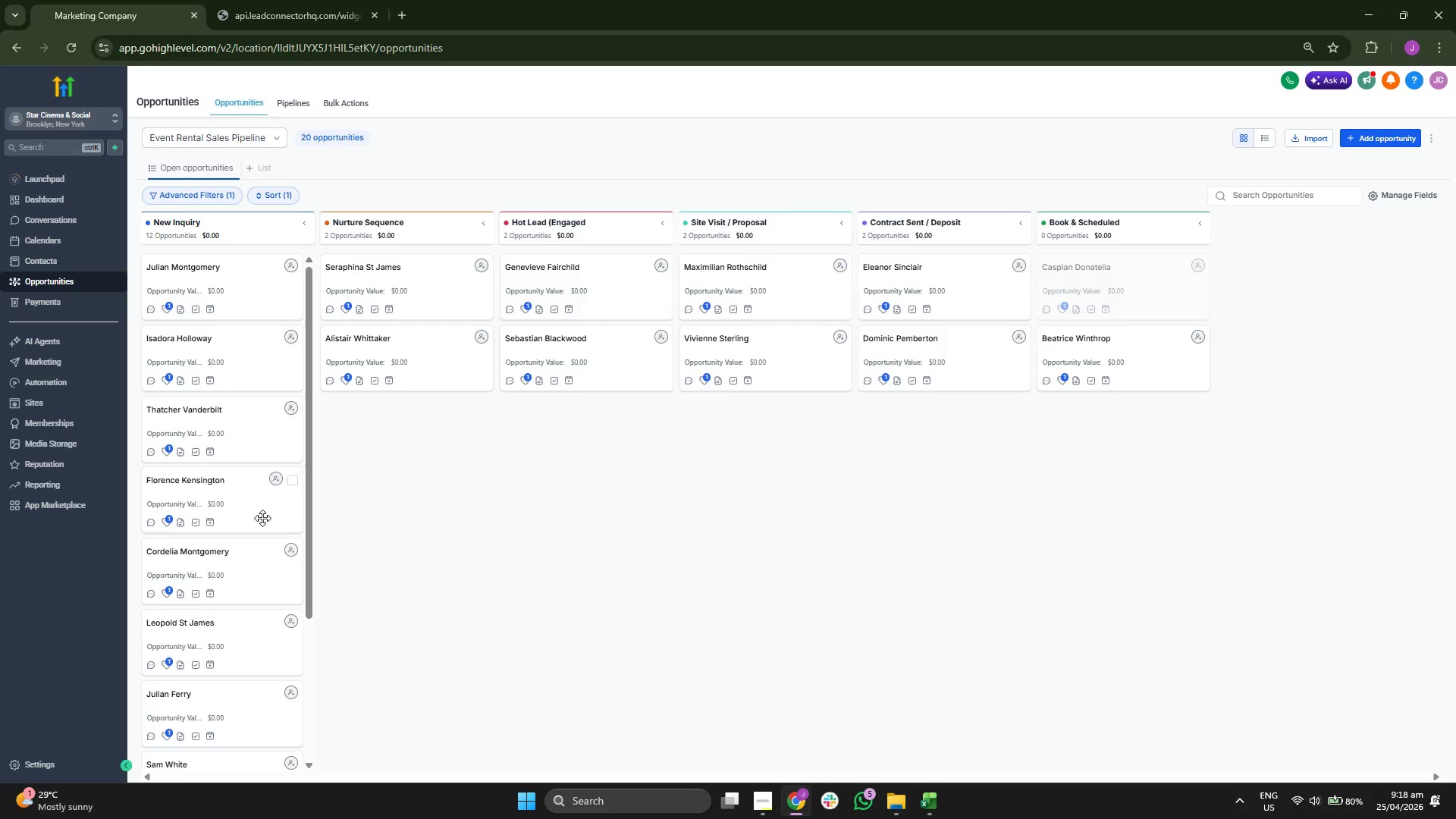 
left_click_drag(start_coordinate=[228, 494], to_coordinate=[1140, 394])
 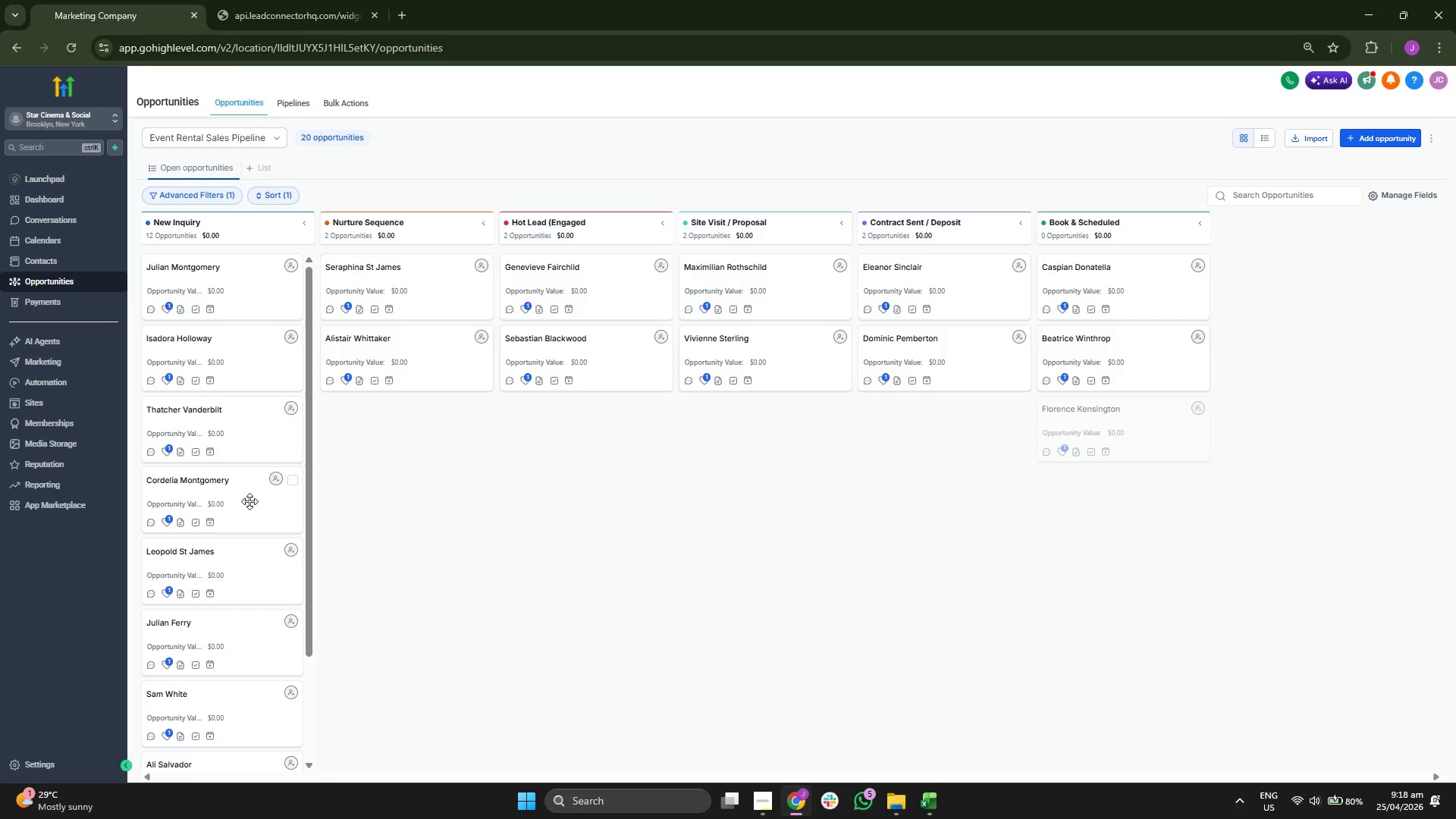 
left_click_drag(start_coordinate=[247, 501], to_coordinate=[1166, 497])
 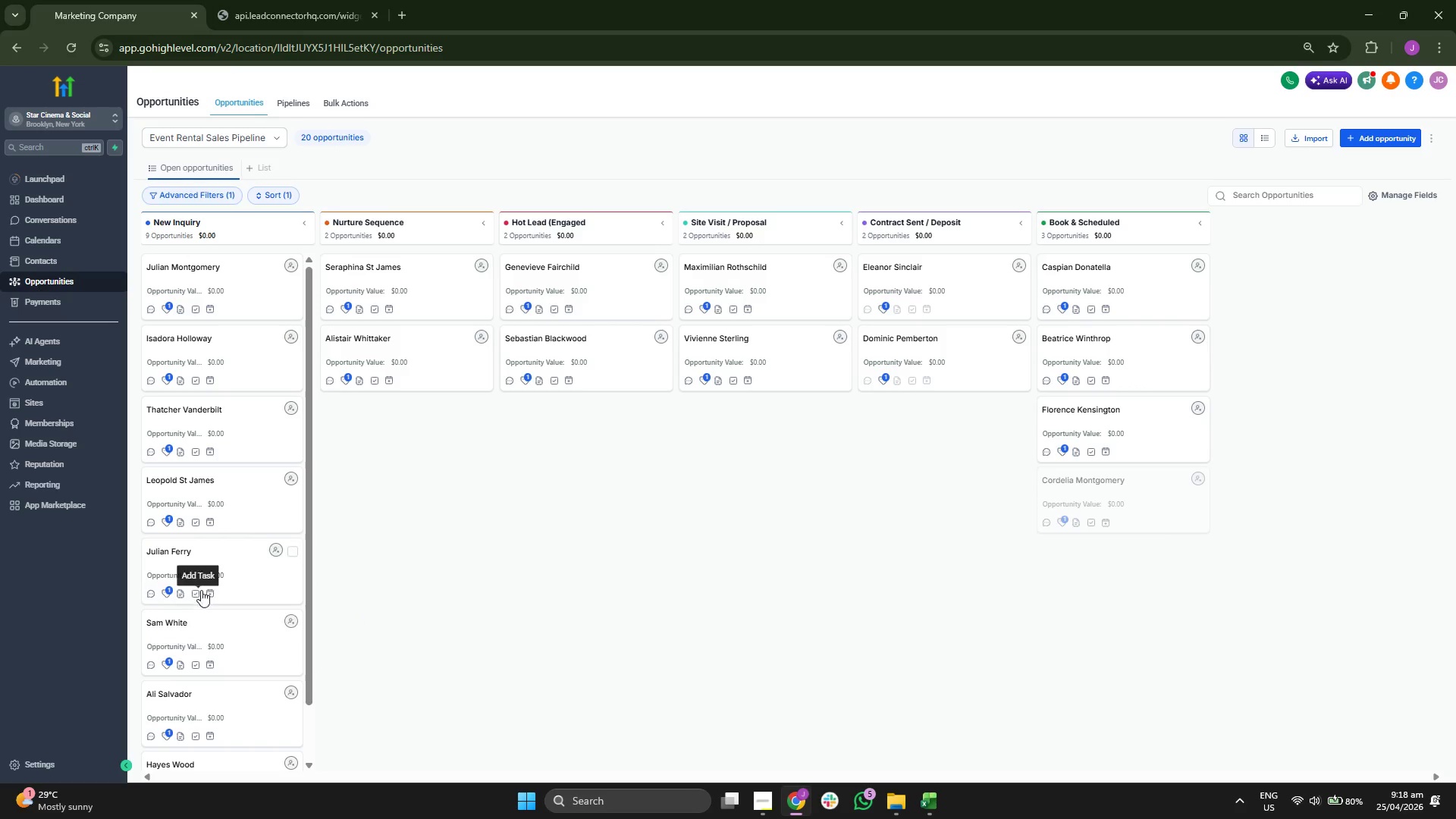 
left_click_drag(start_coordinate=[218, 564], to_coordinate=[1166, 546])
 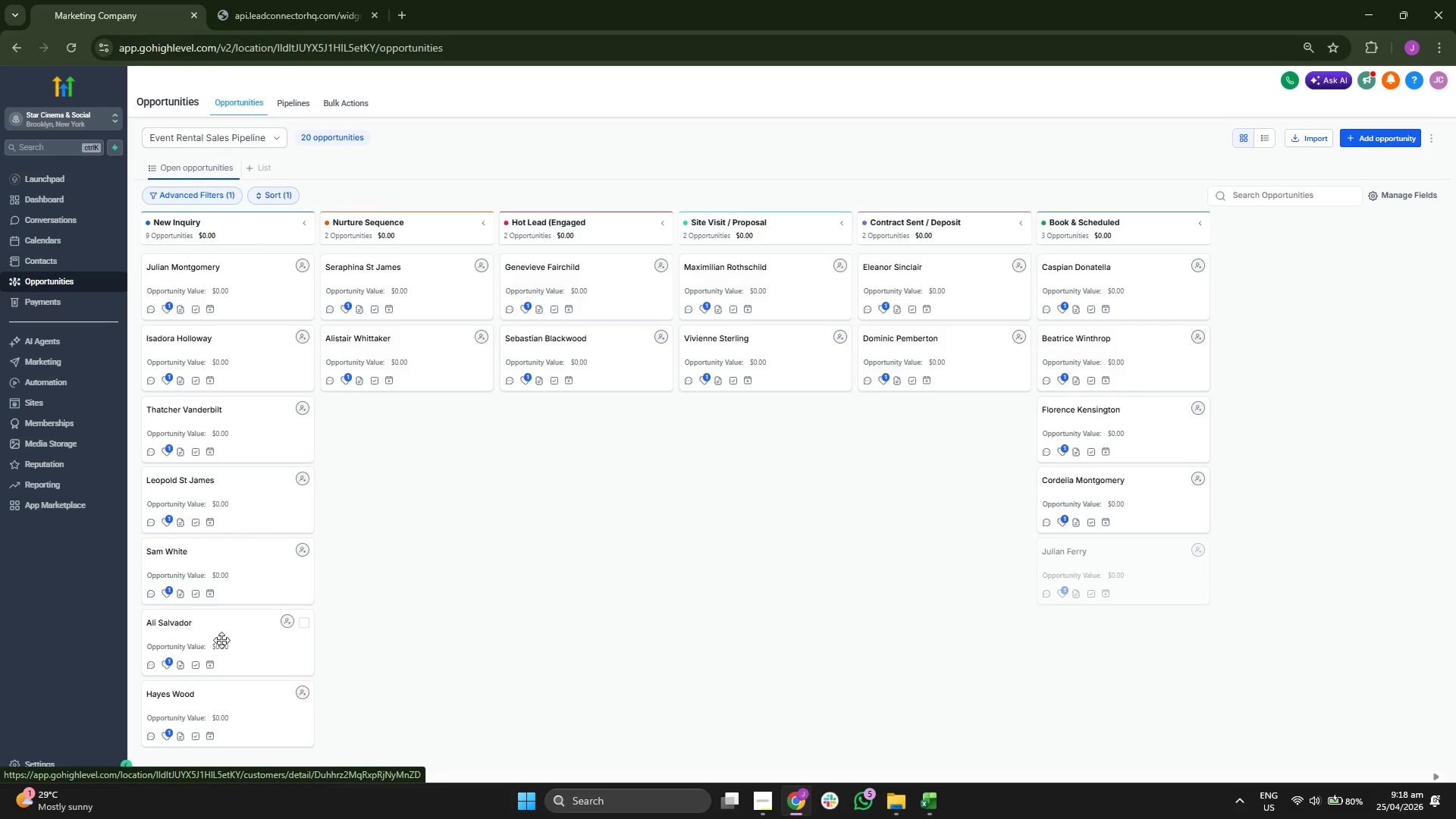 
left_click_drag(start_coordinate=[212, 640], to_coordinate=[889, 397])
 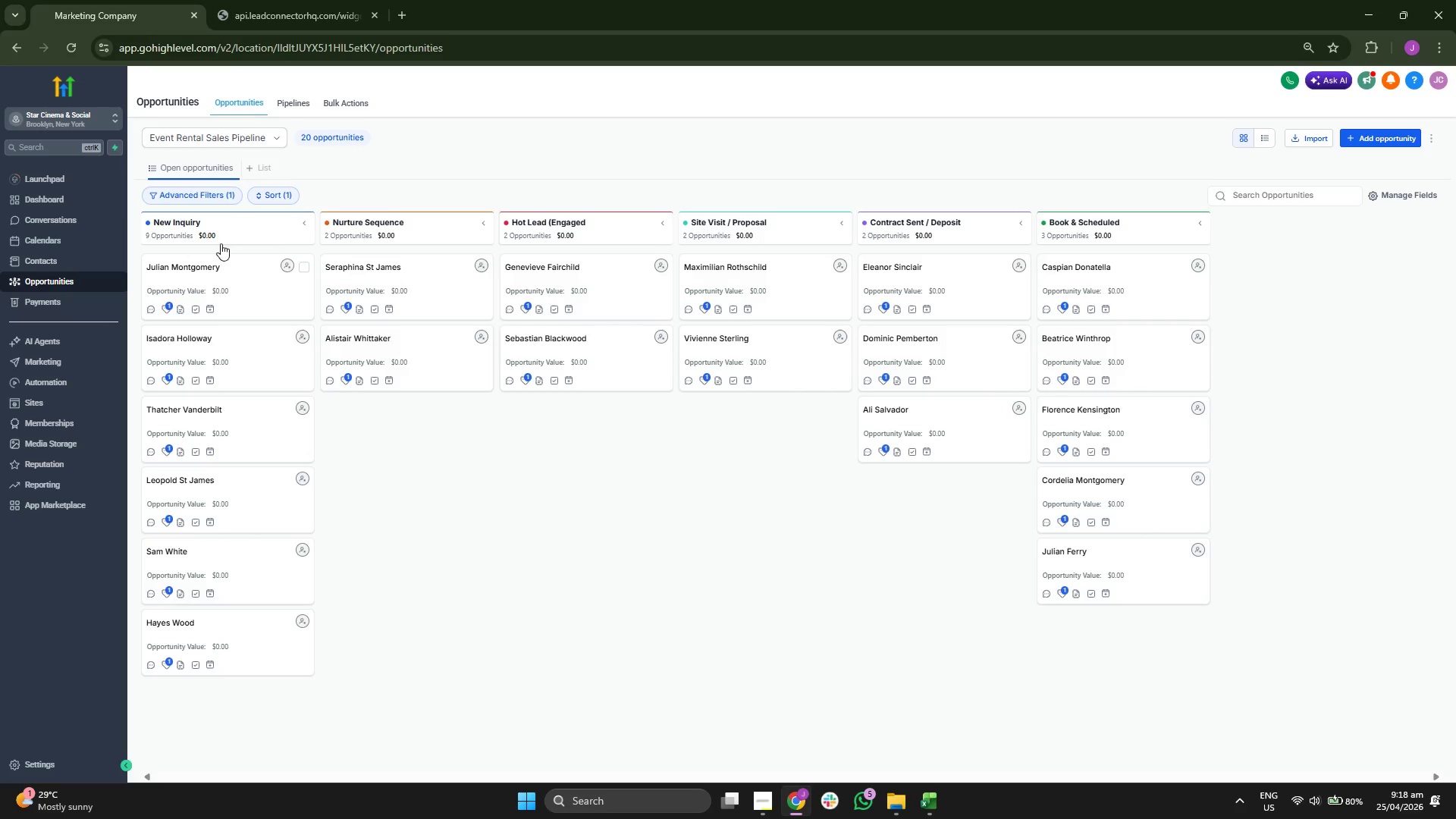 
left_click([73, 198])
 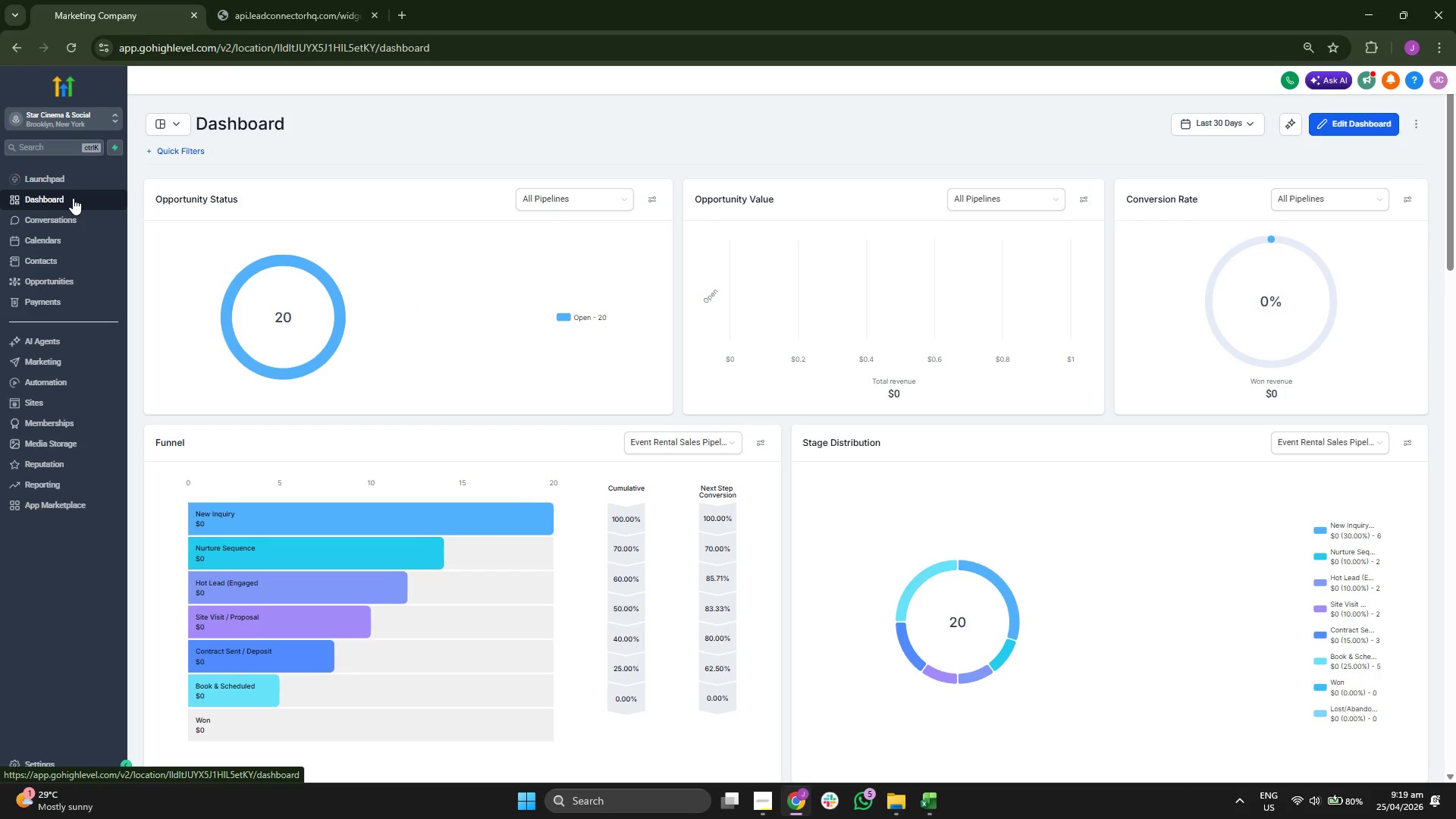 
wait(6.83)
 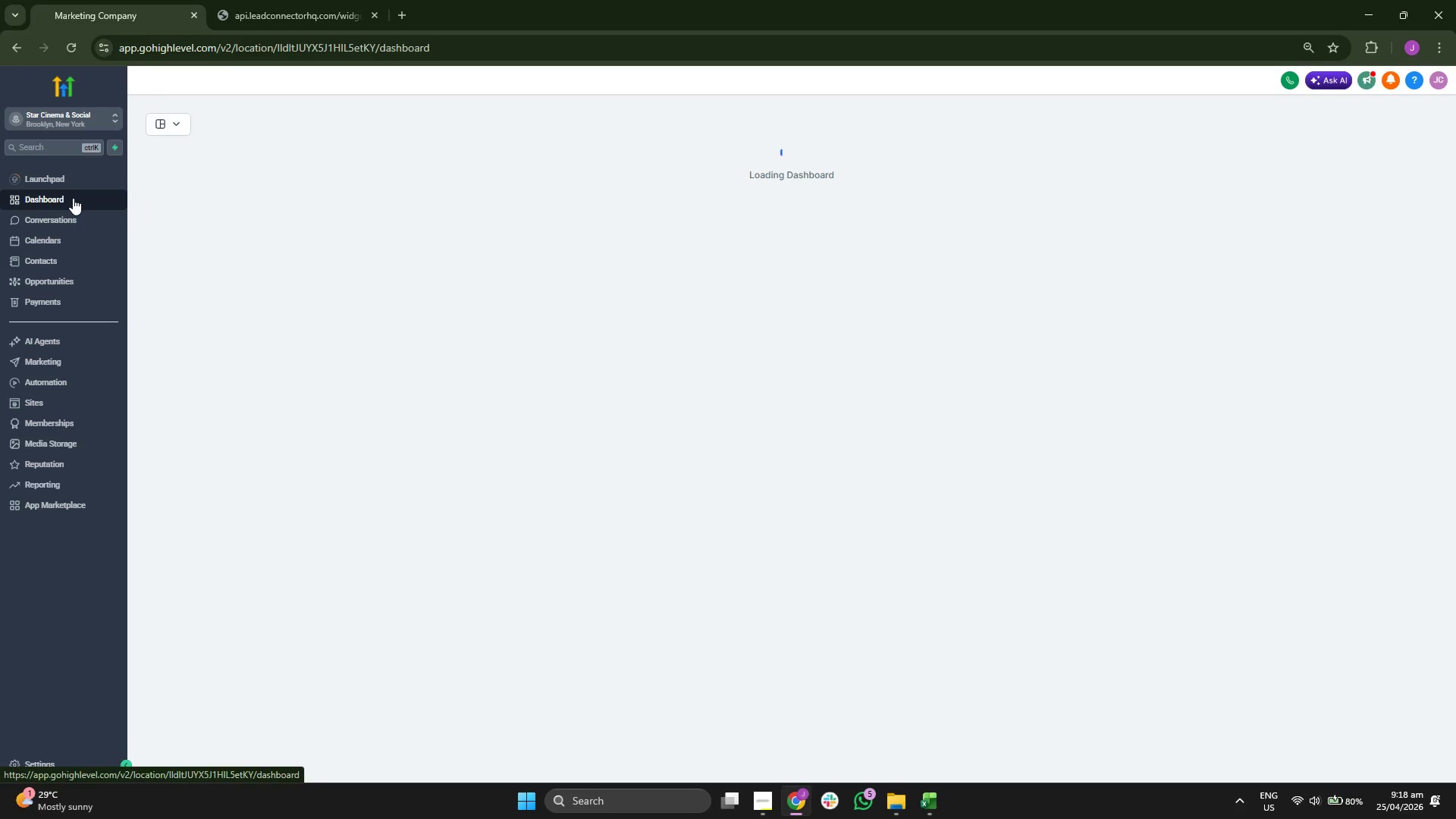 
scroll: coordinate [778, 503], scroll_direction: down, amount: 2.0
 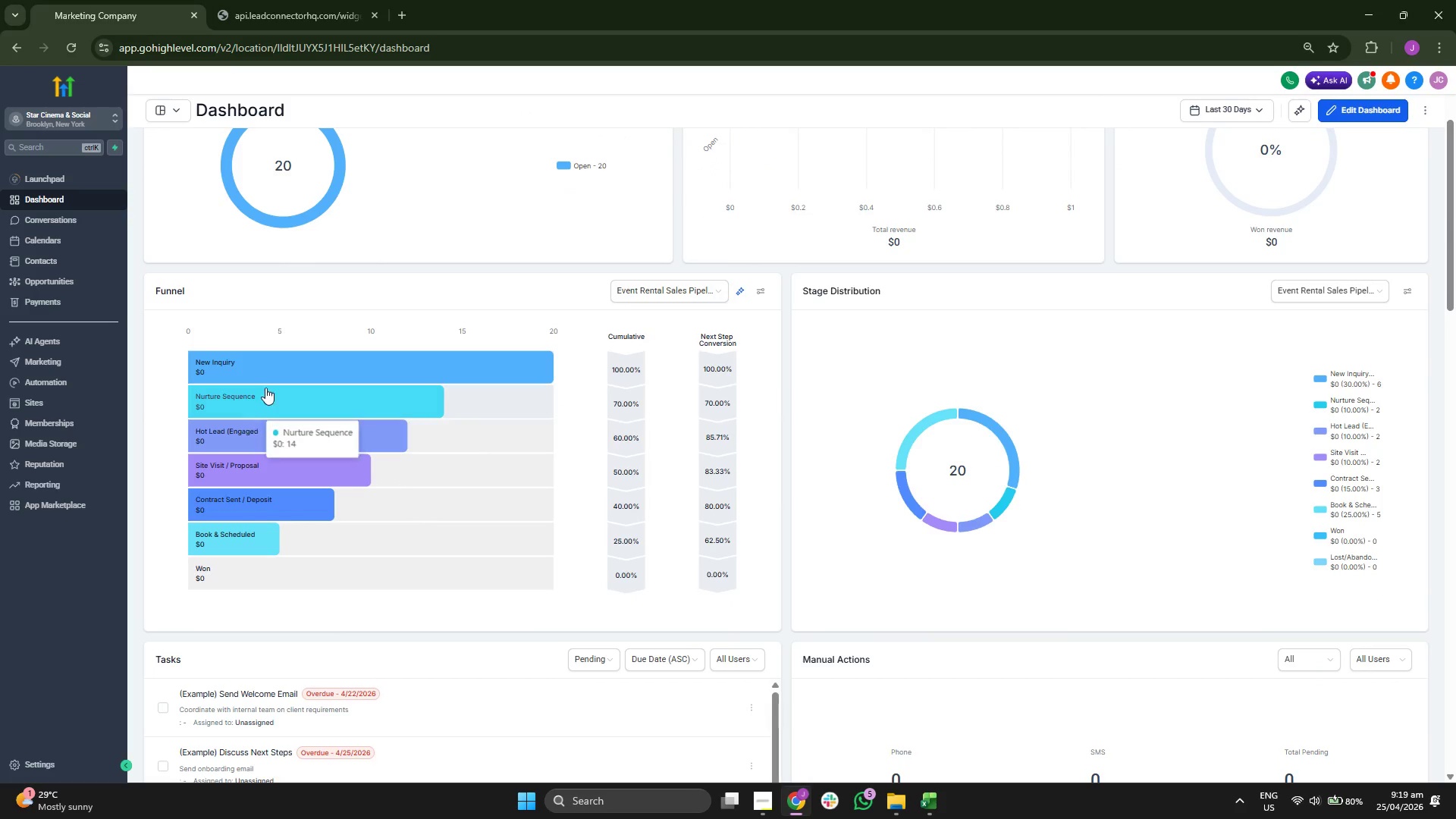 
scroll: coordinate [507, 466], scroll_direction: up, amount: 3.0
 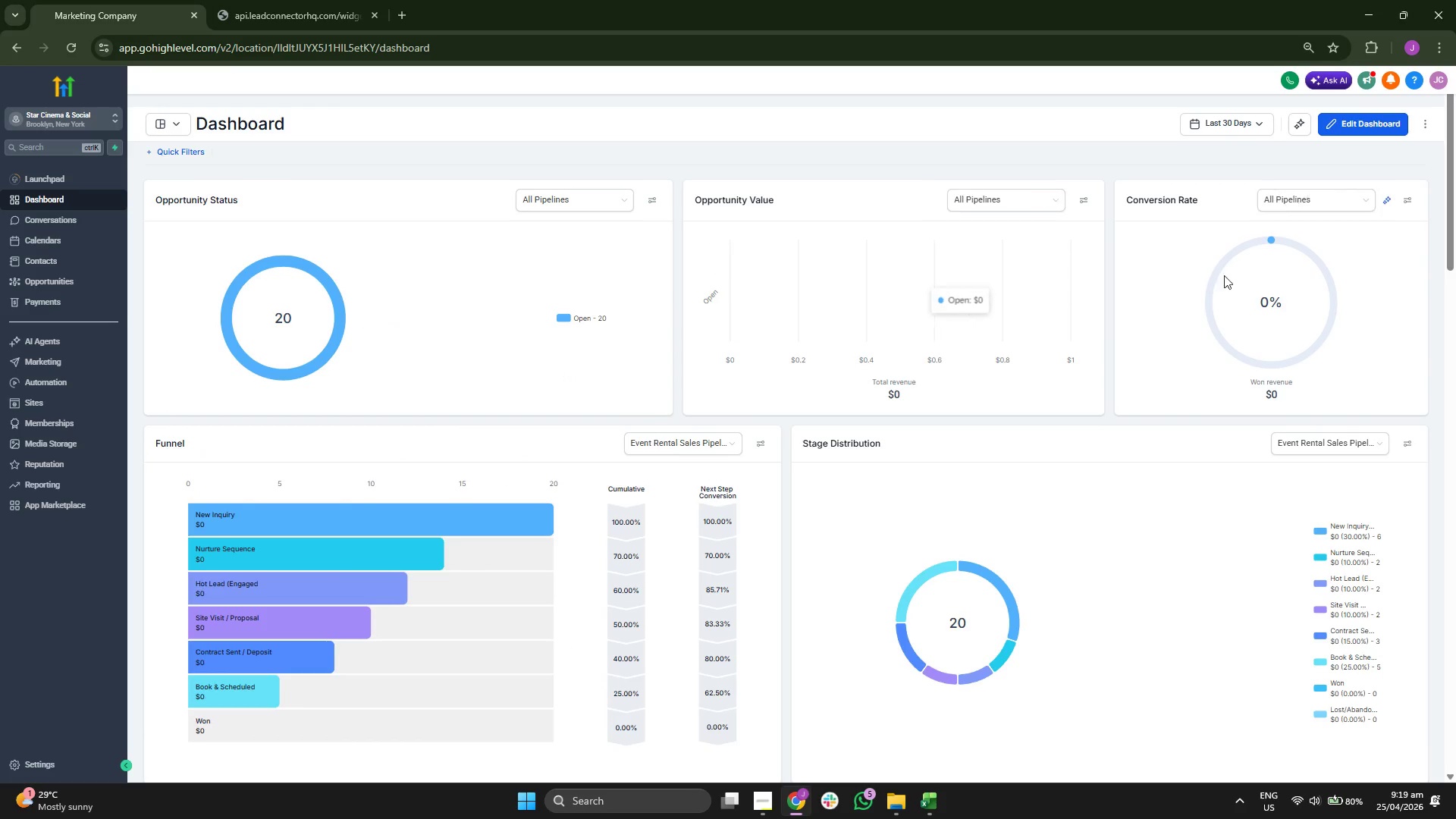 
scroll: coordinate [502, 460], scroll_direction: down, amount: 2.0
 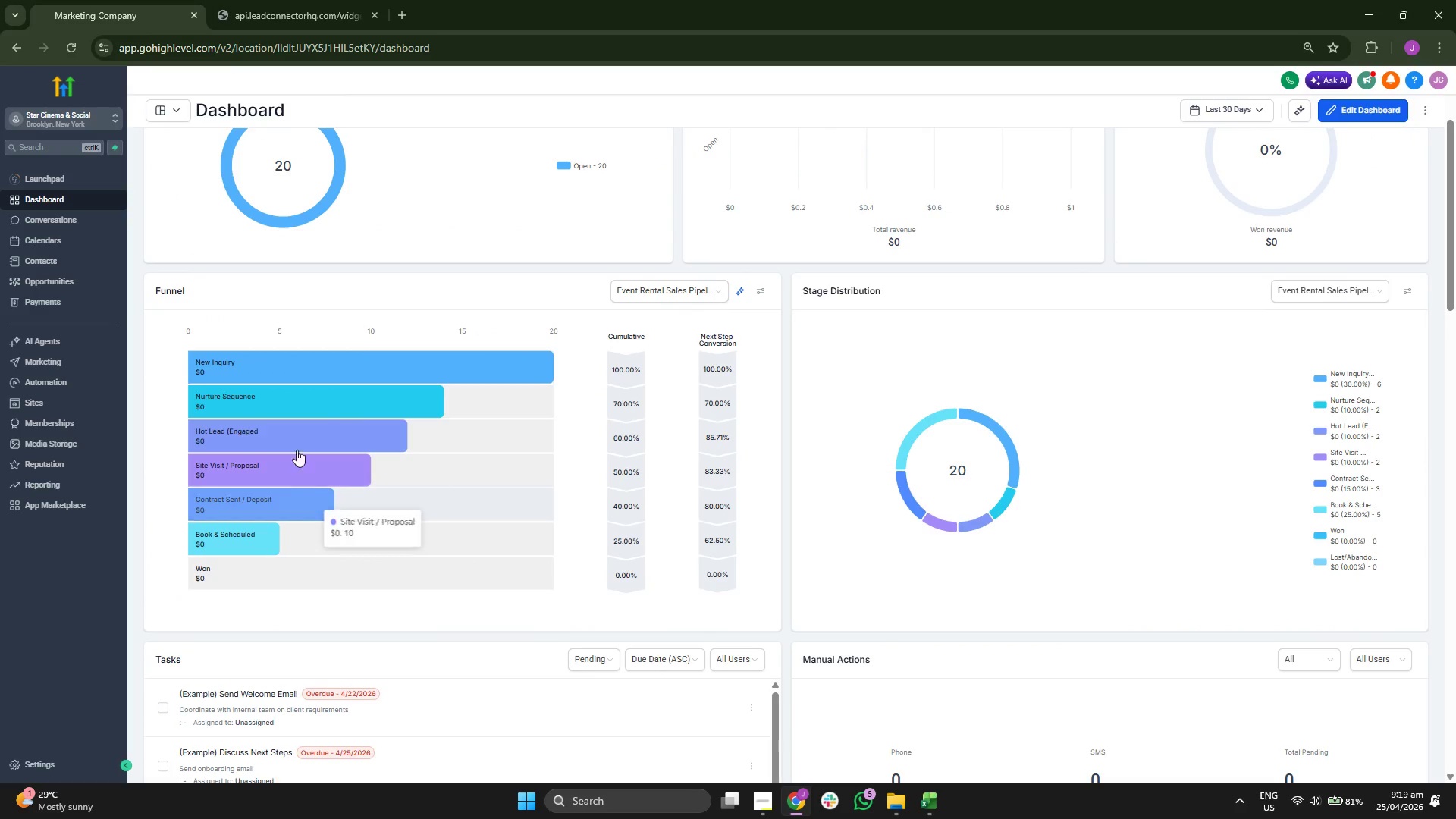 
scroll: coordinate [372, 446], scroll_direction: up, amount: 4.0
 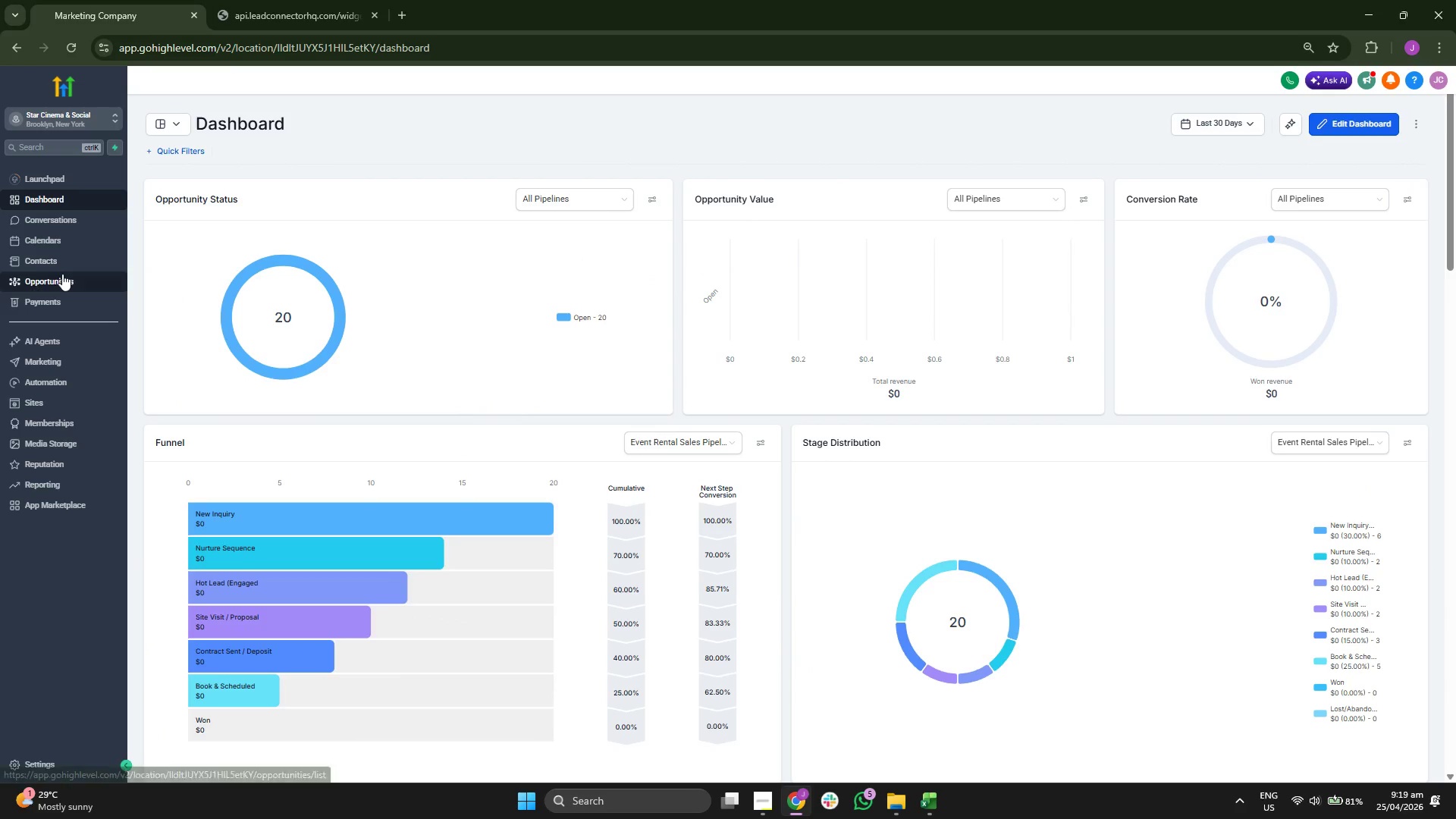 
left_click([63, 274])